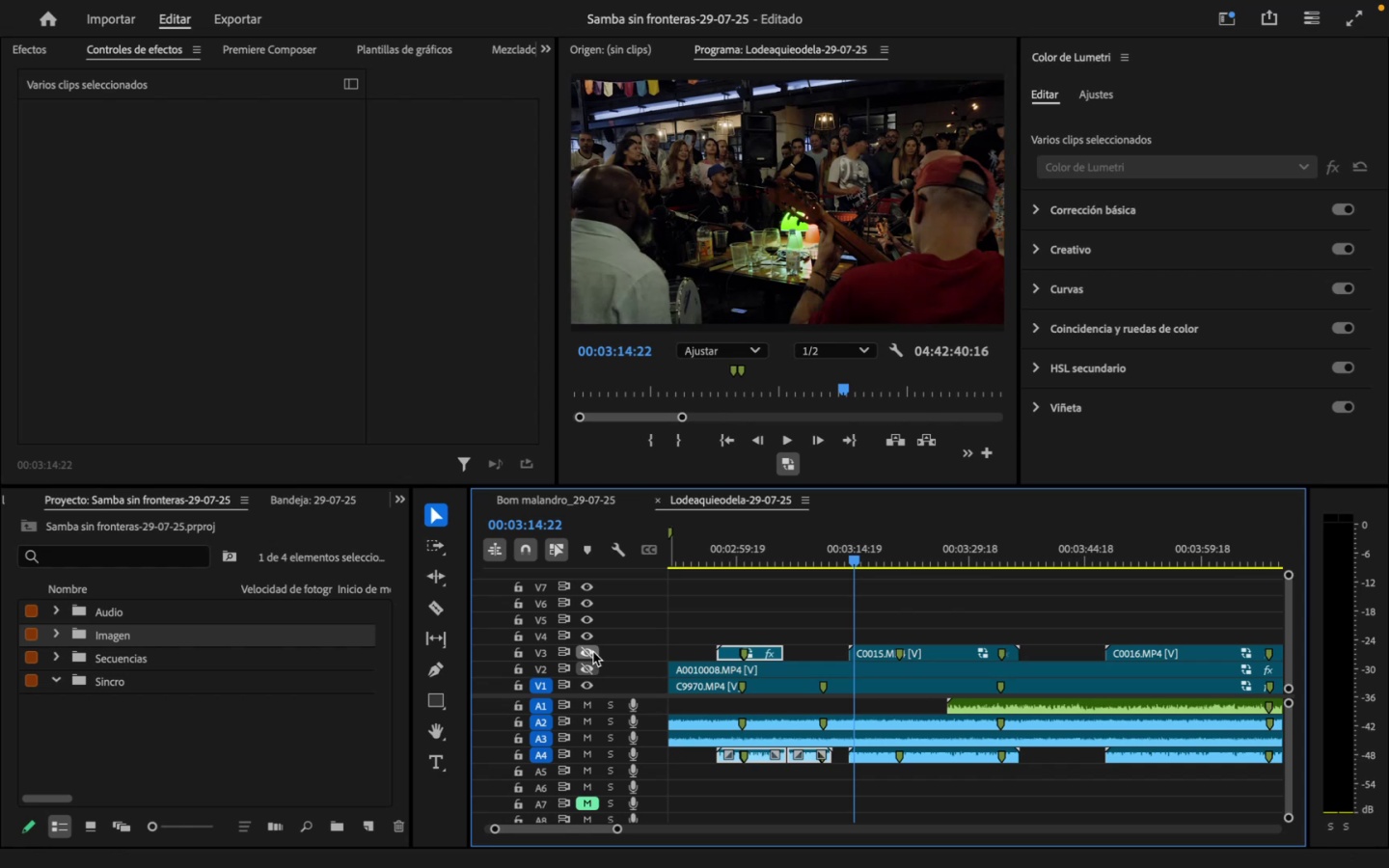 
wait(11.64)
 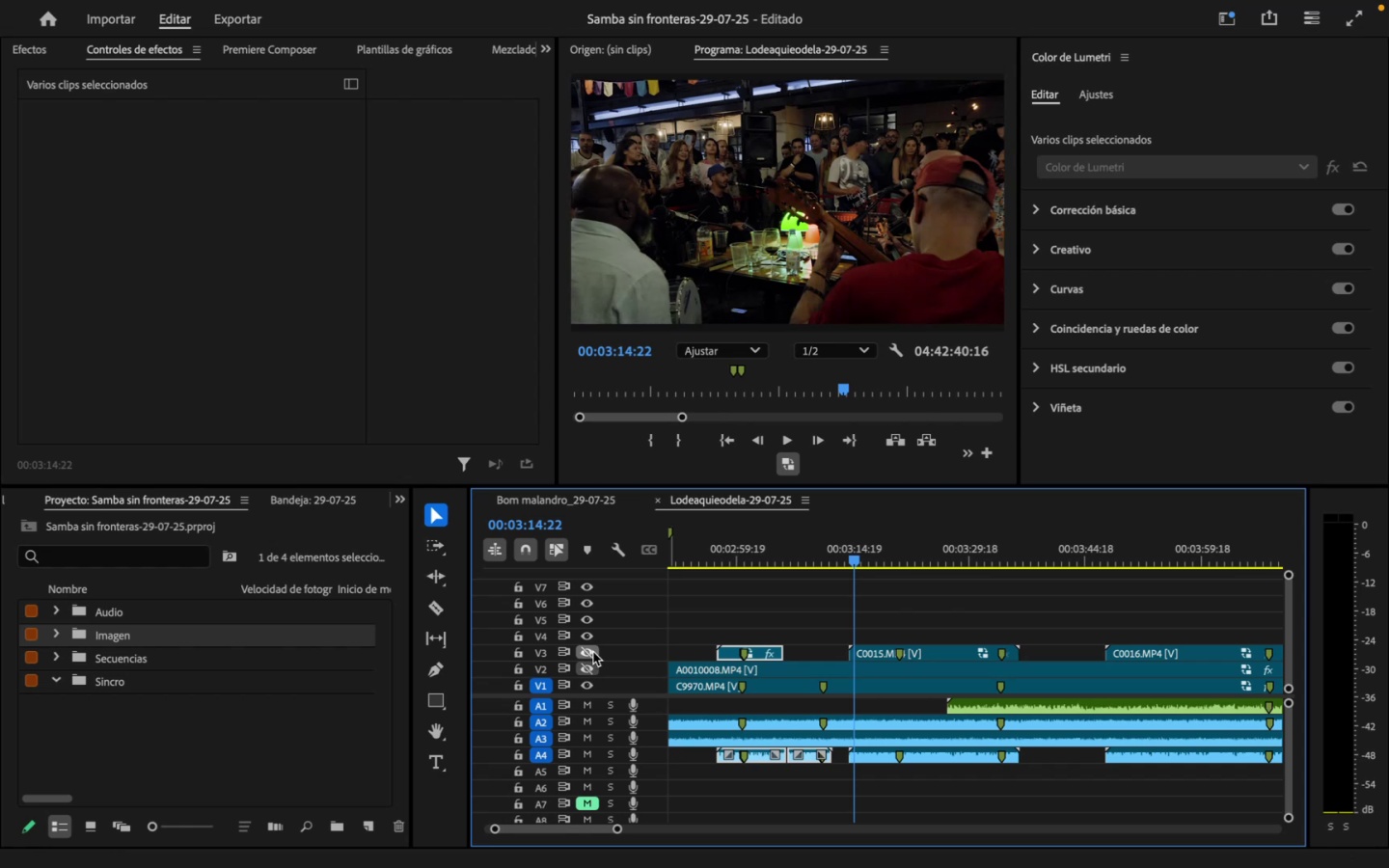 
left_click([593, 652])
 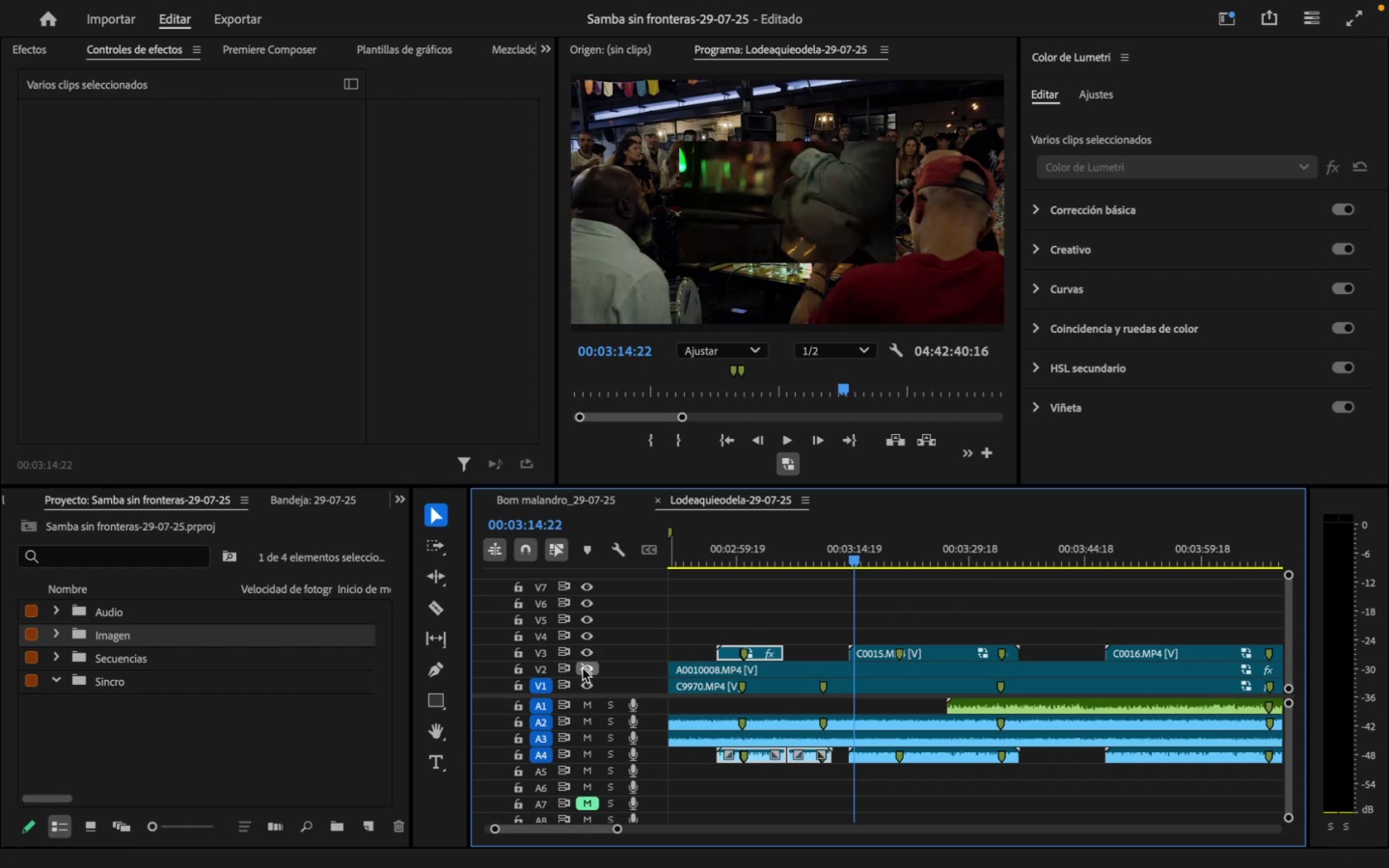 
left_click([585, 668])
 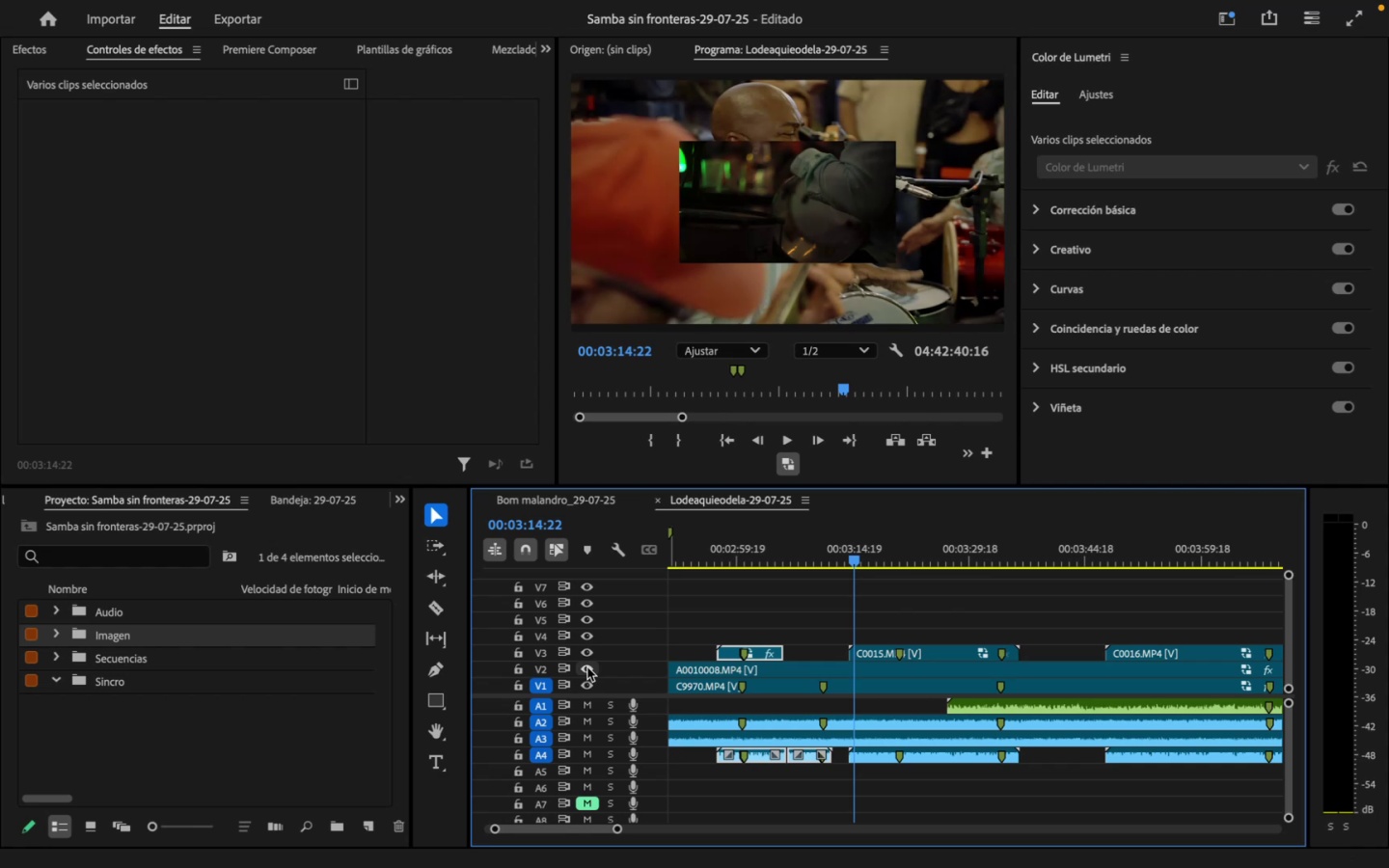 
mouse_move([618, 652])
 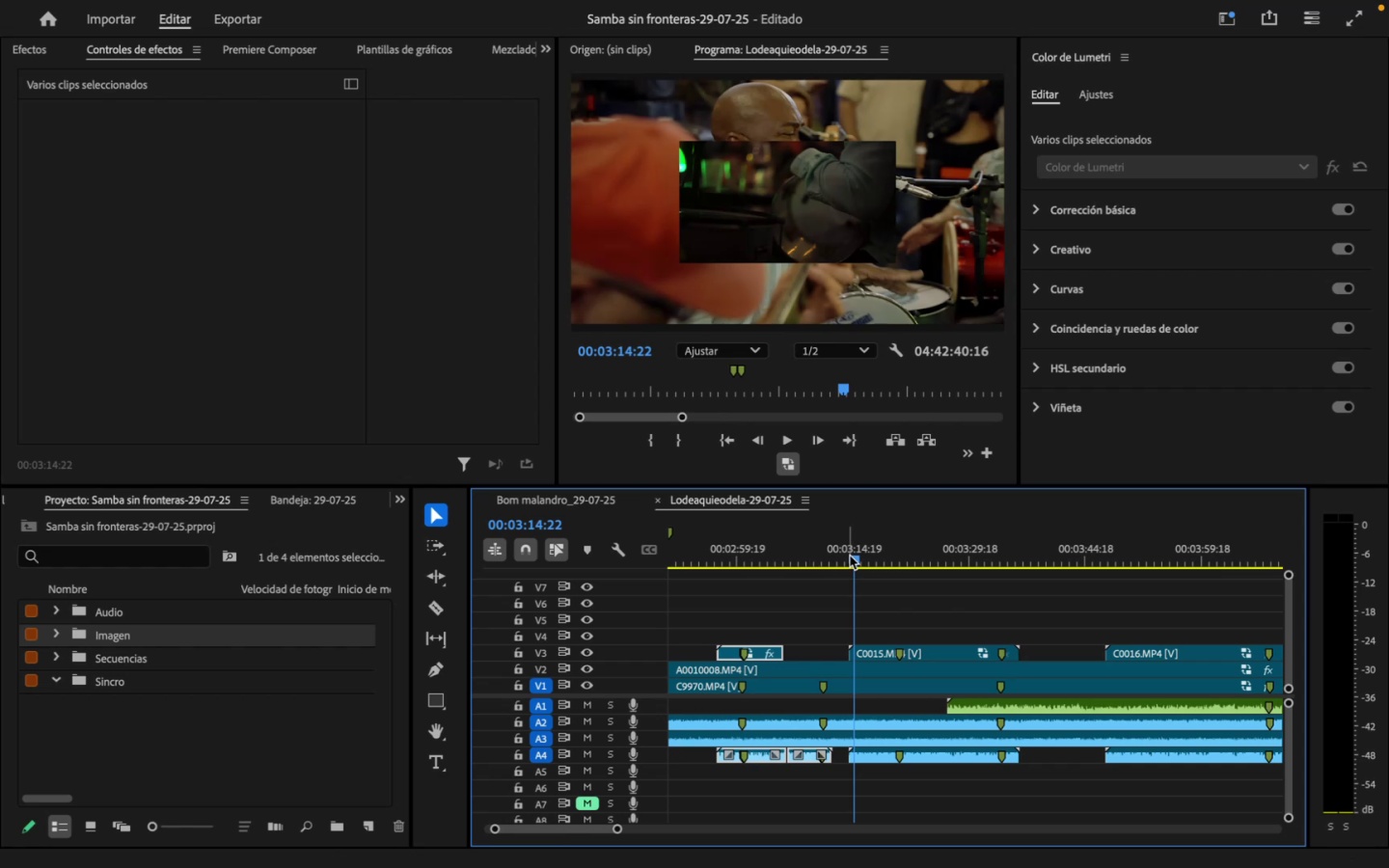 
key(Space)
 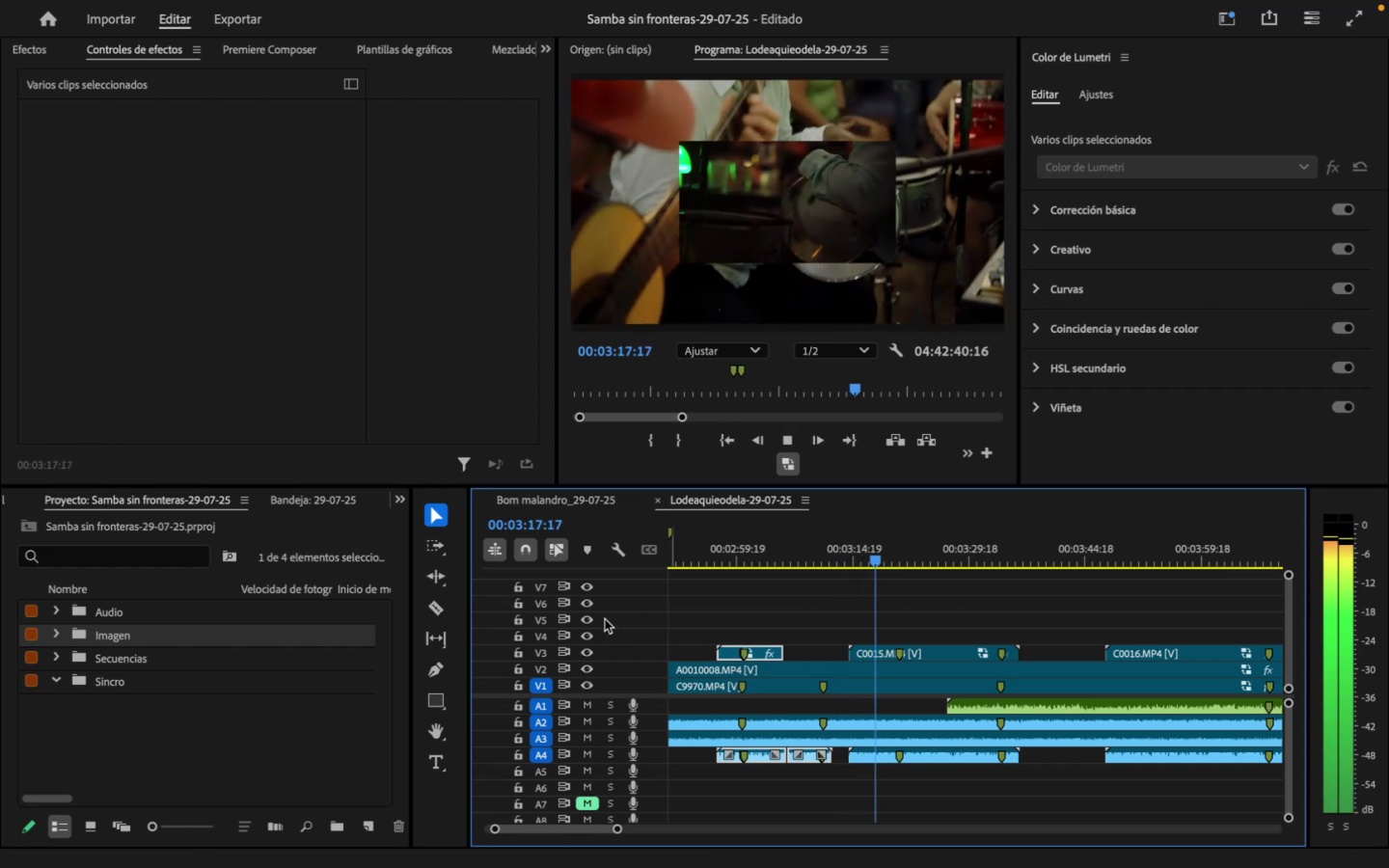 
wait(9.78)
 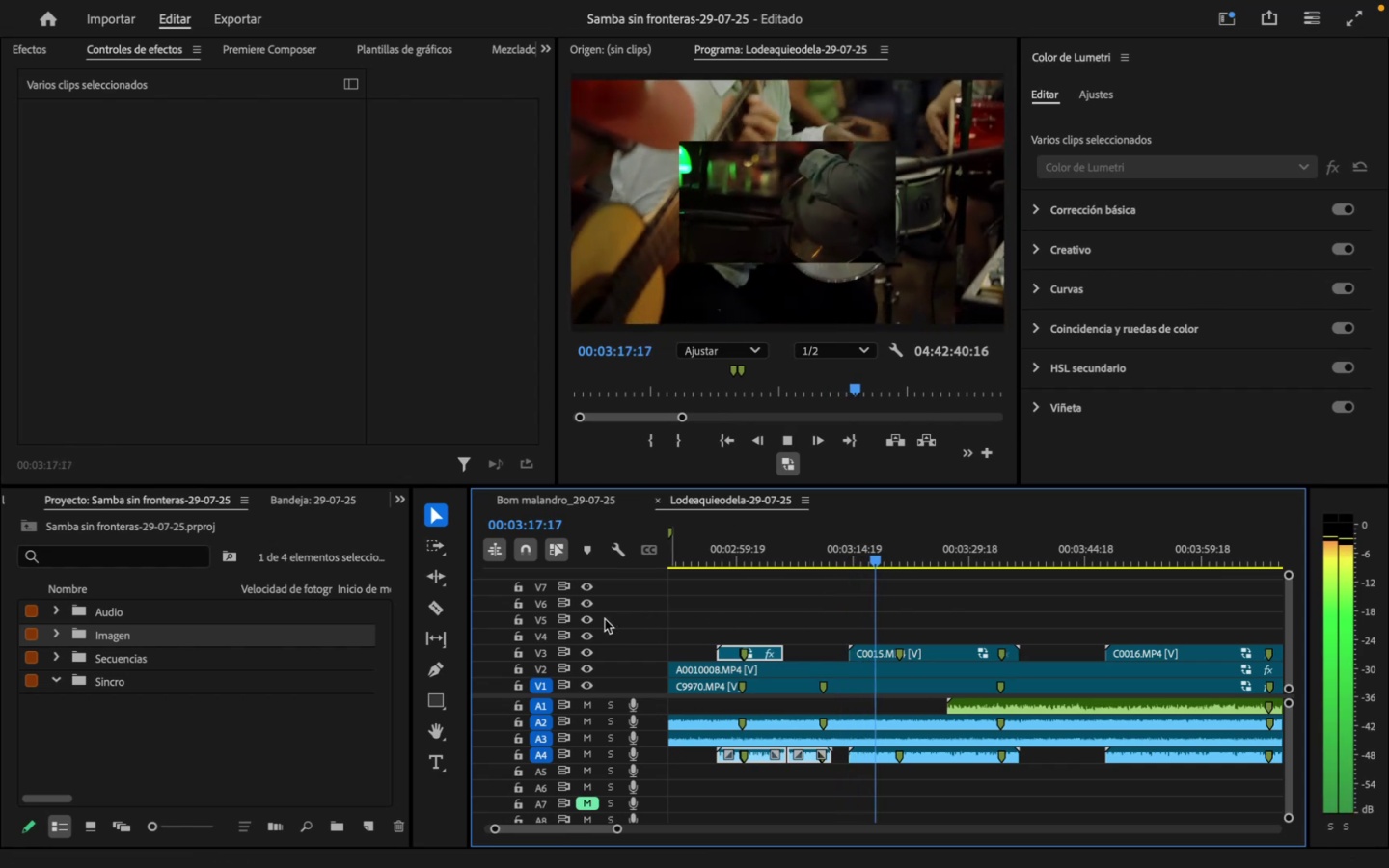 
key(Space)
 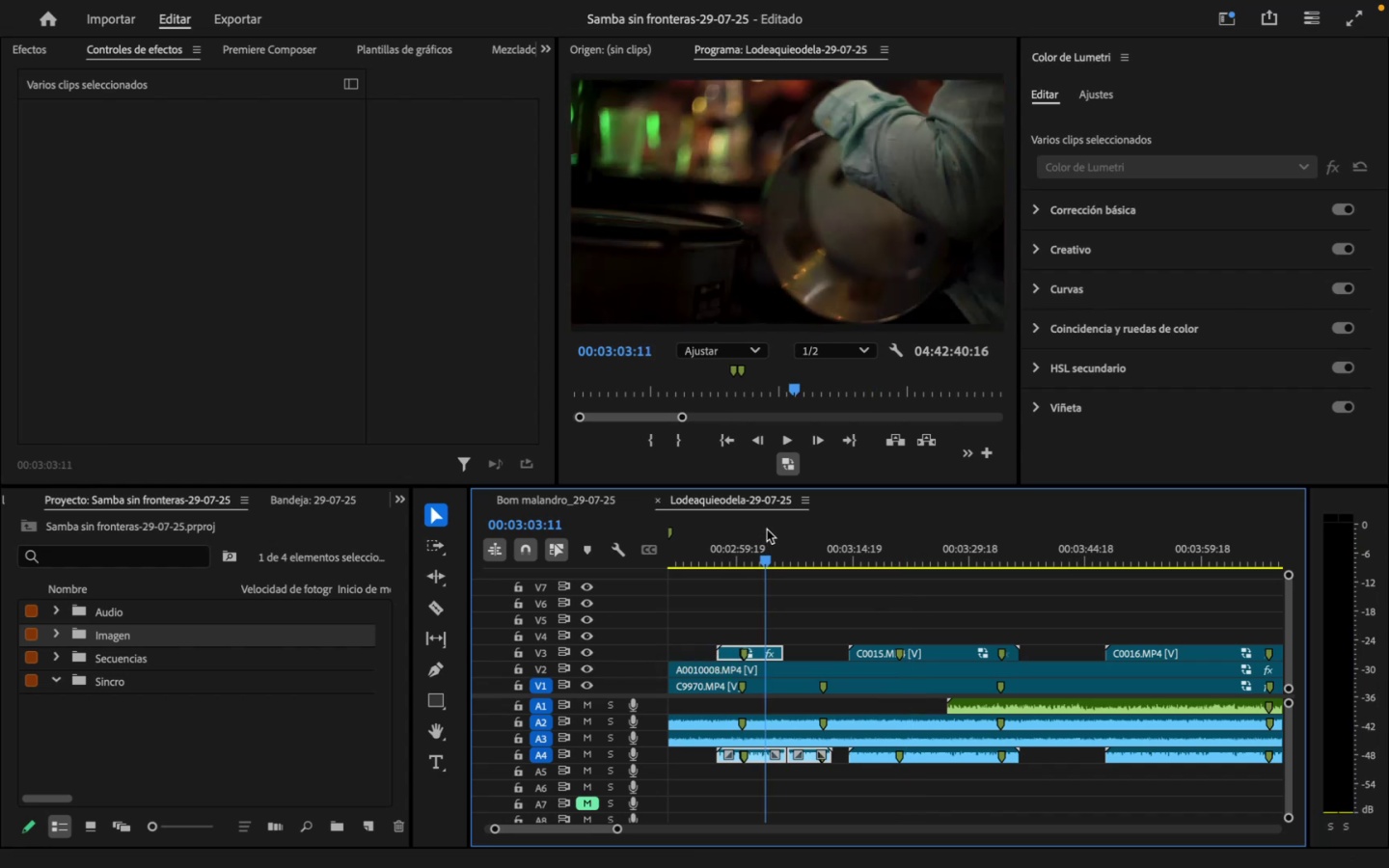 
left_click_drag(start_coordinate=[771, 531], to_coordinate=[1067, 567])
 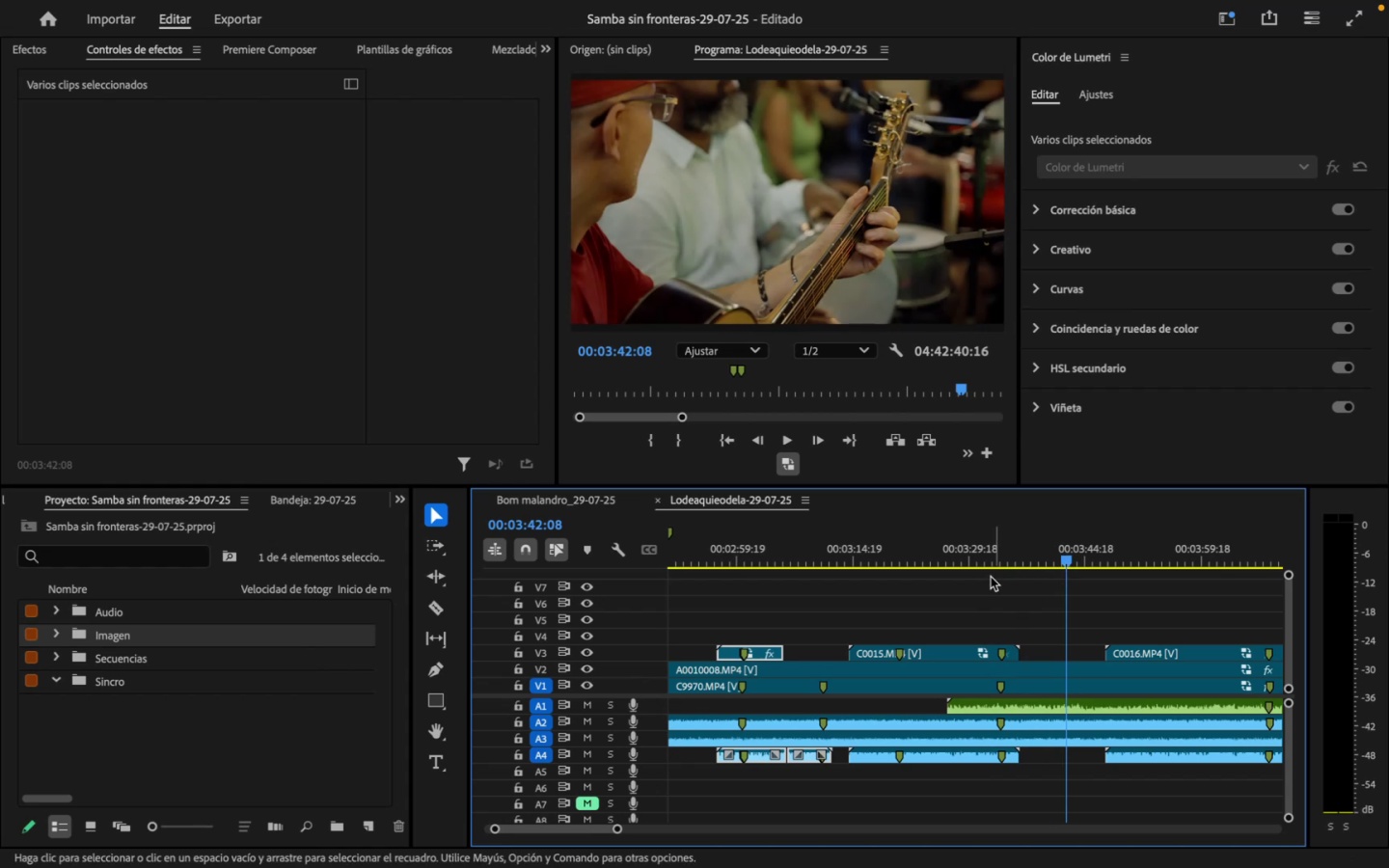 
left_click_drag(start_coordinate=[885, 531], to_coordinate=[882, 544])
 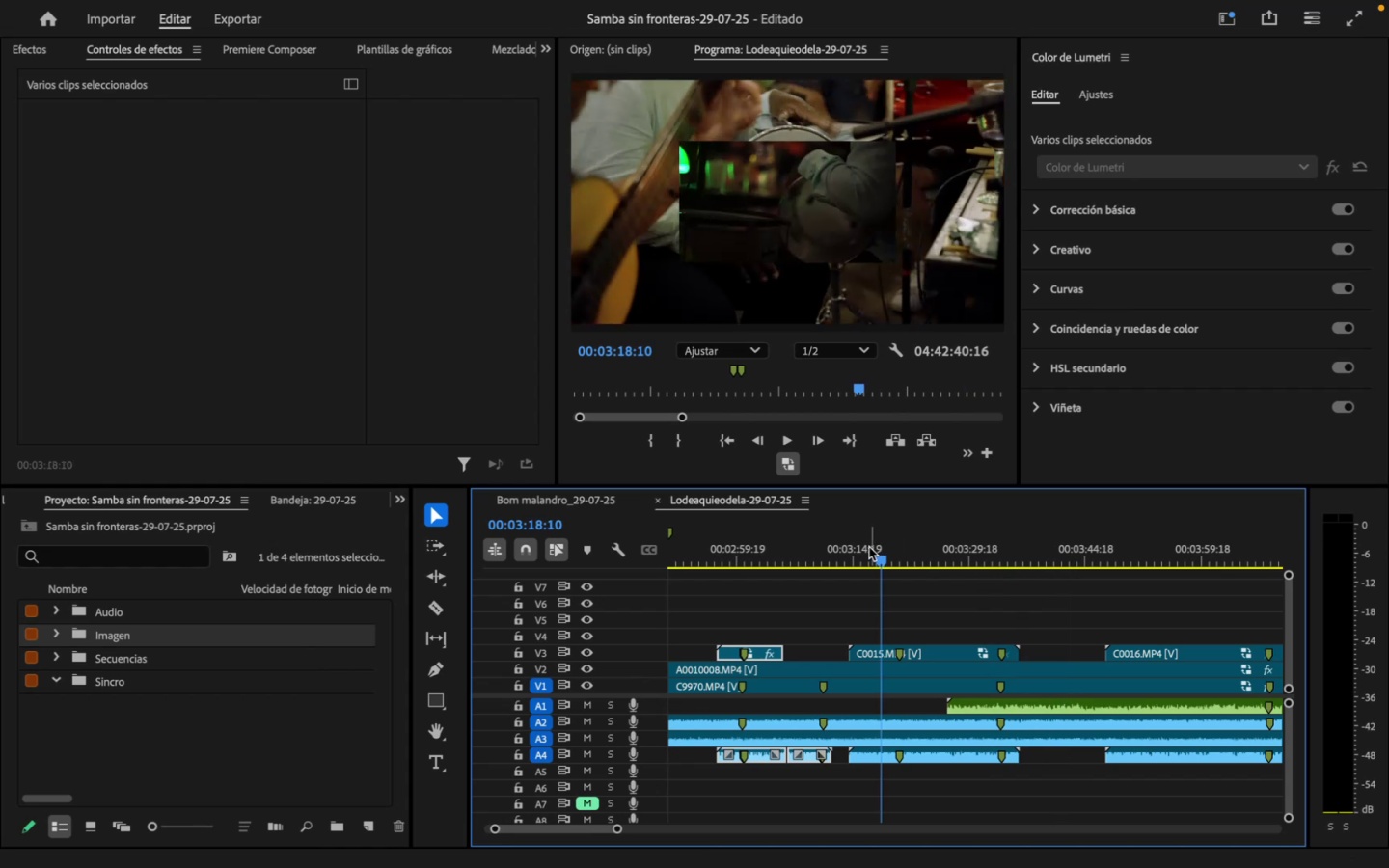 
left_click_drag(start_coordinate=[852, 545], to_coordinate=[877, 563])
 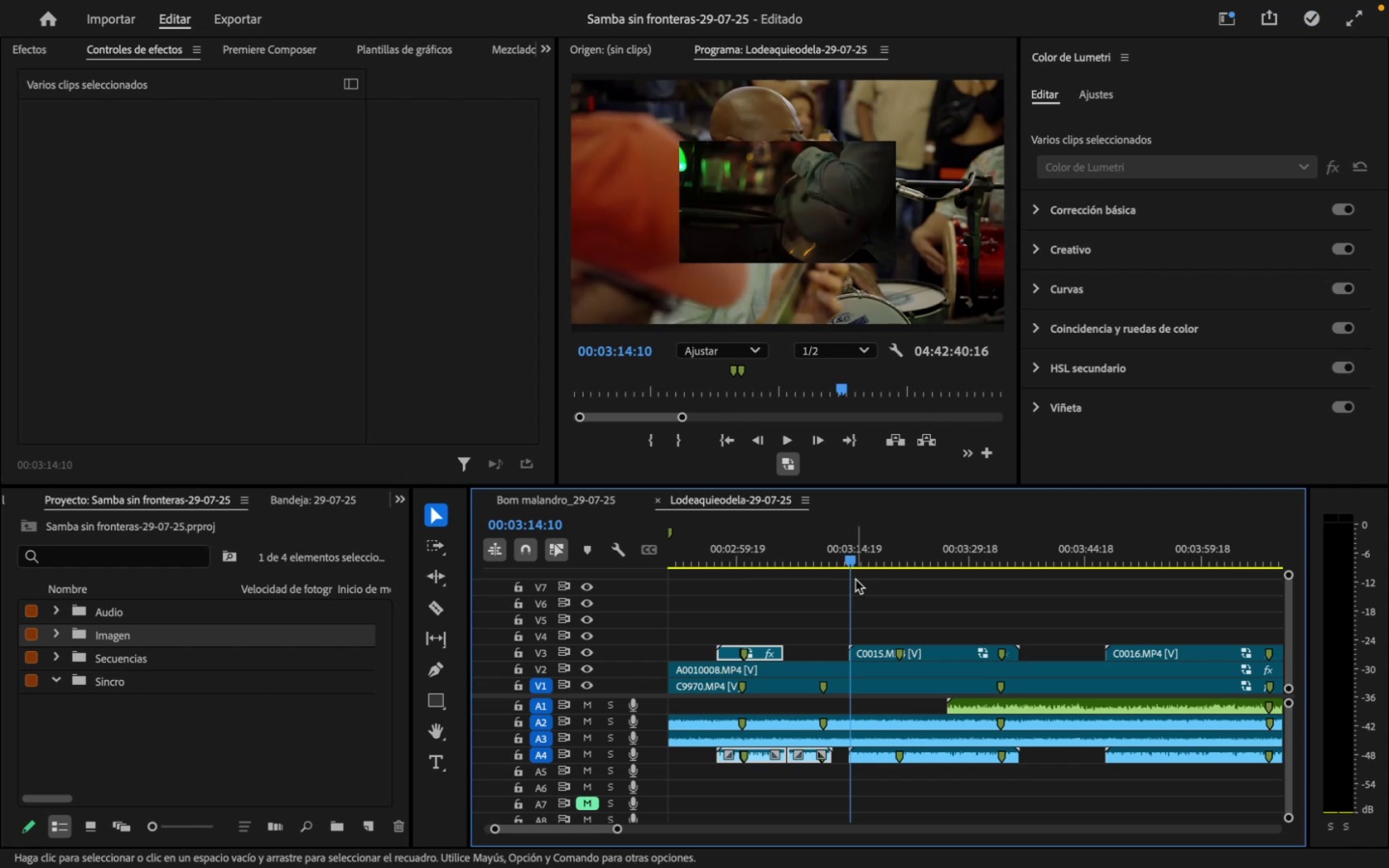 
wait(13.89)
 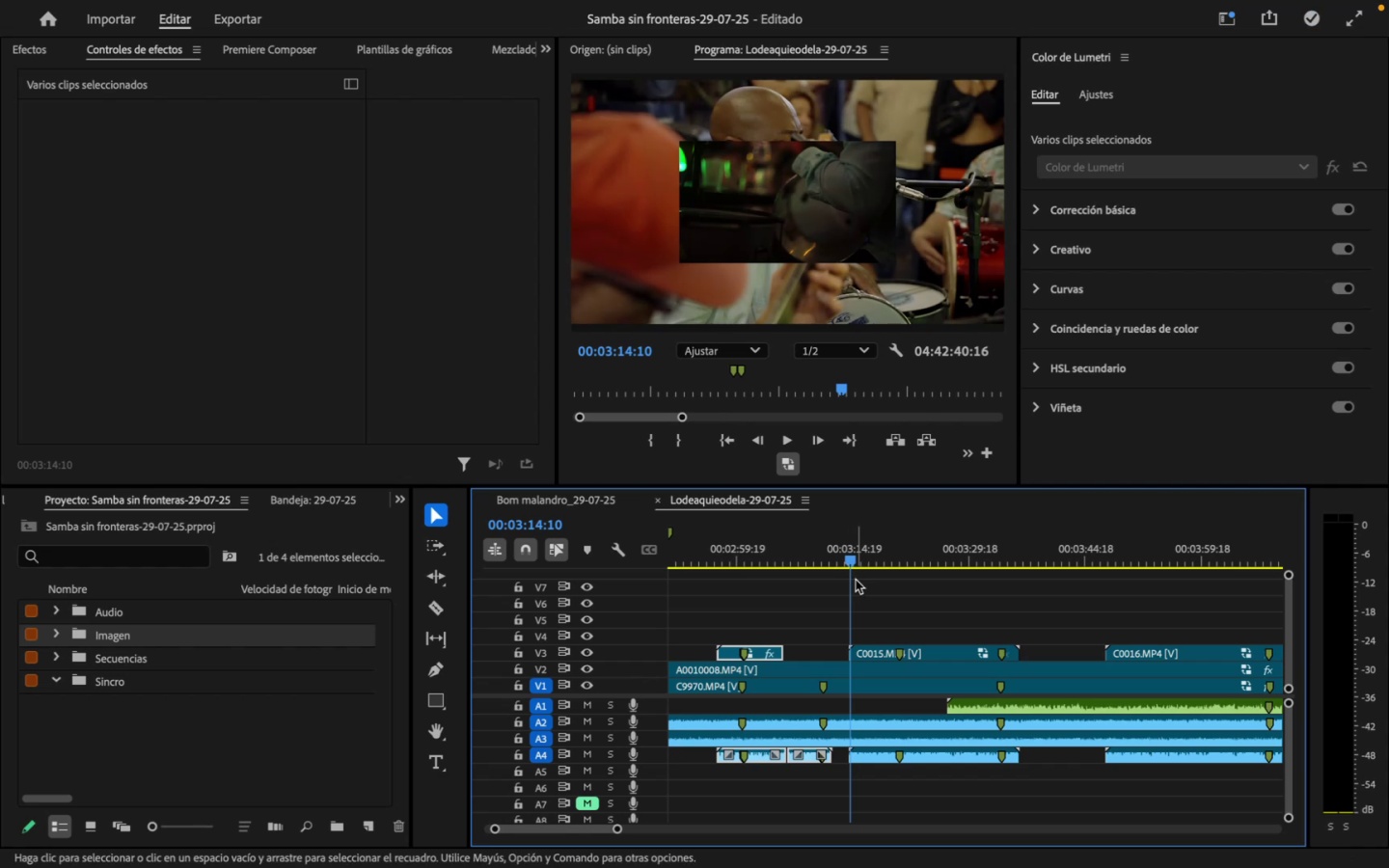 
key(Meta+CommandLeft)
 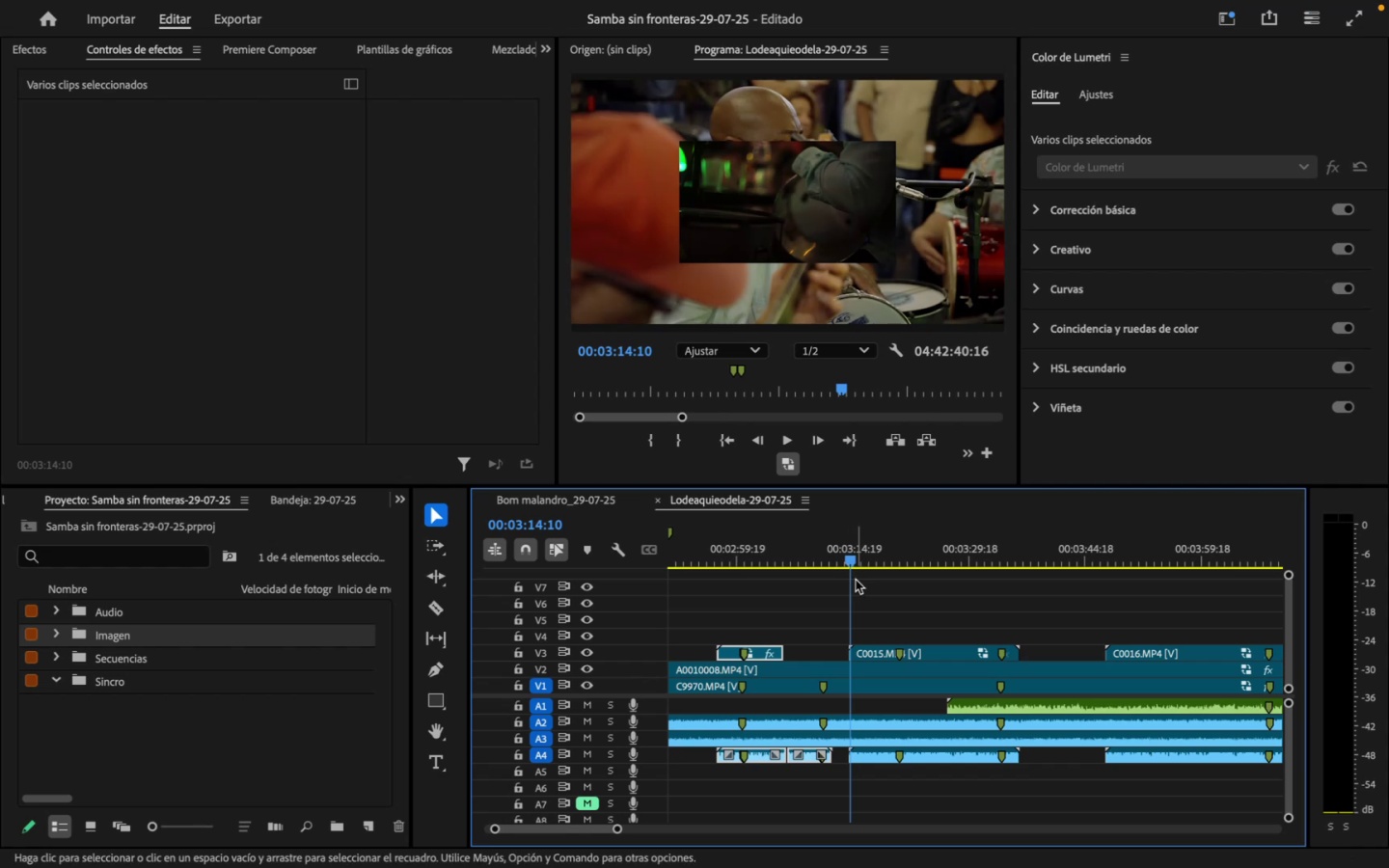 
key(Meta+S)
 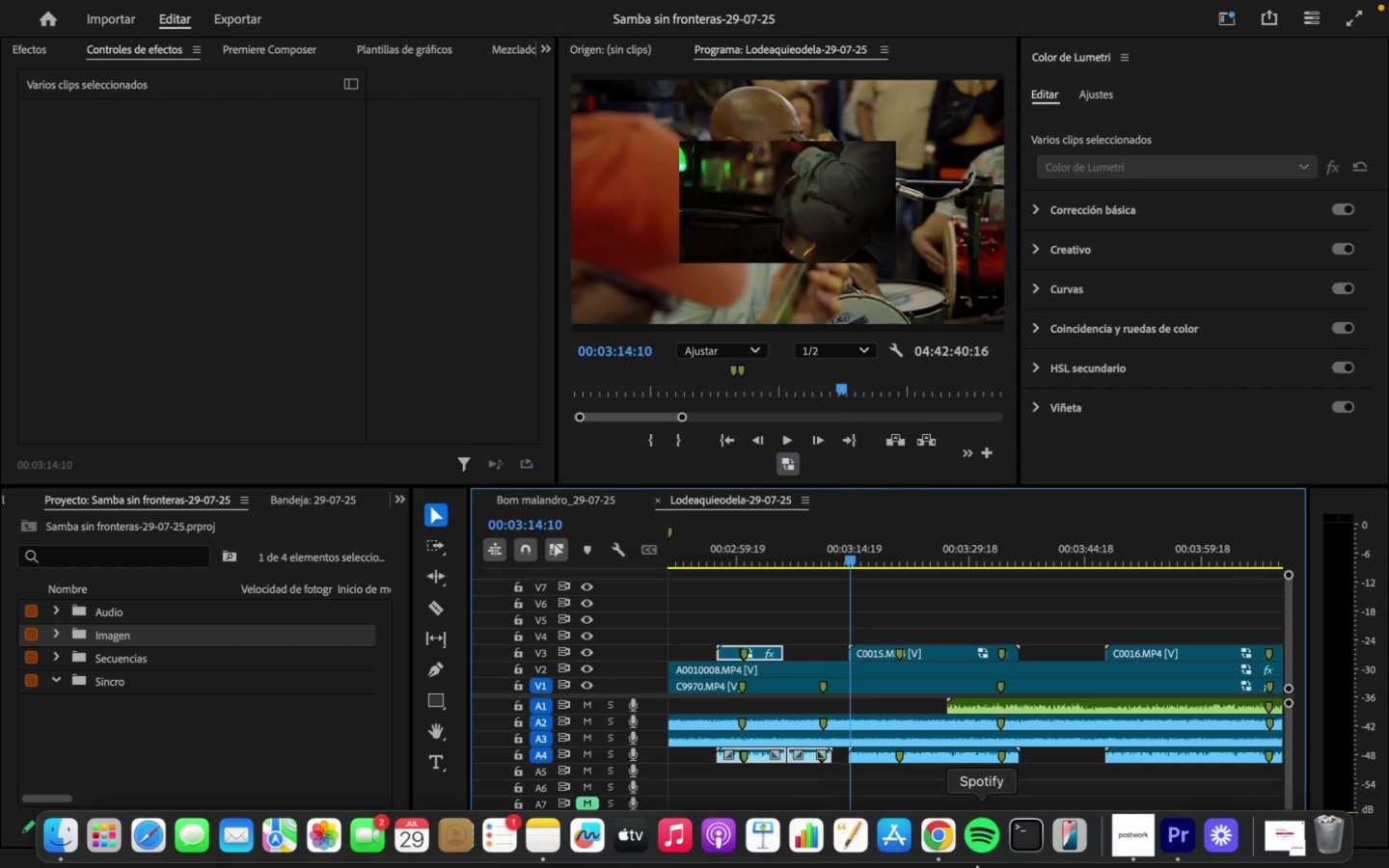 